 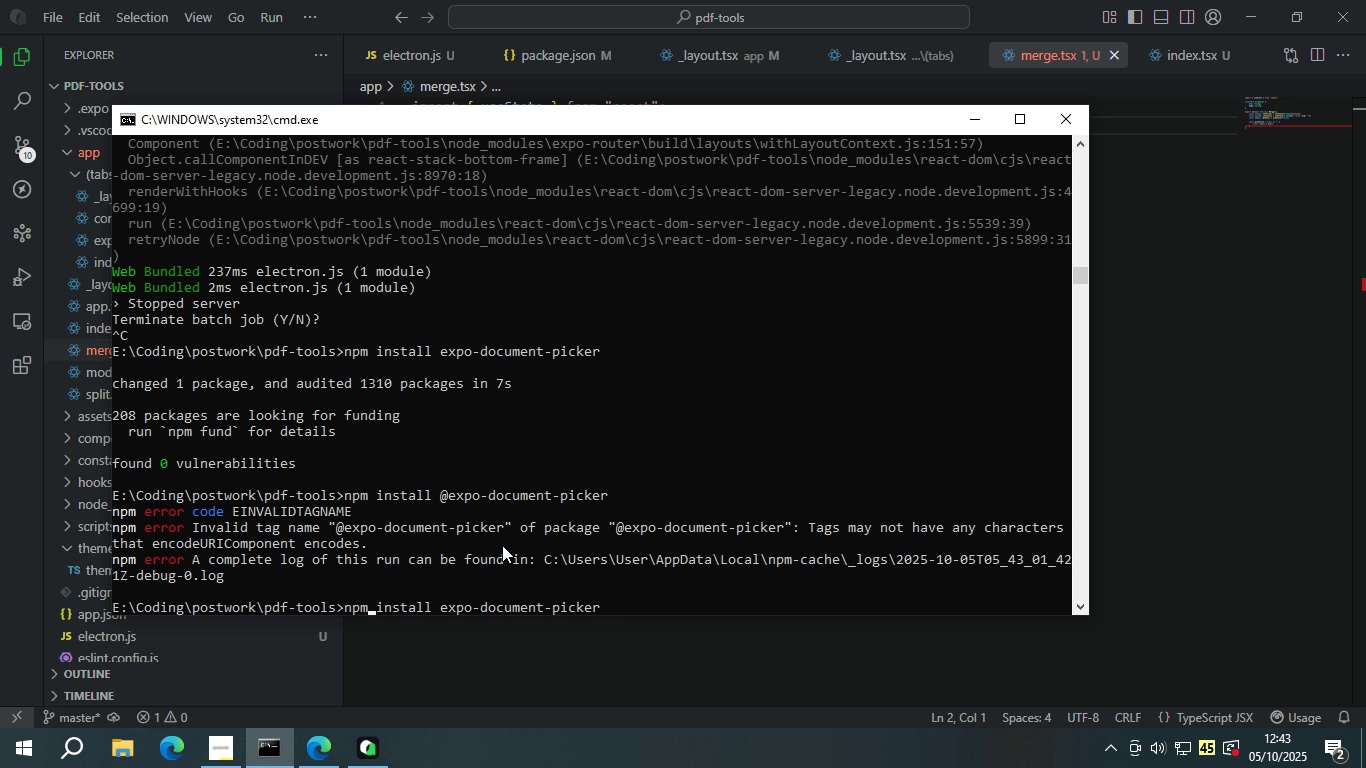 
key(ArrowLeft)
 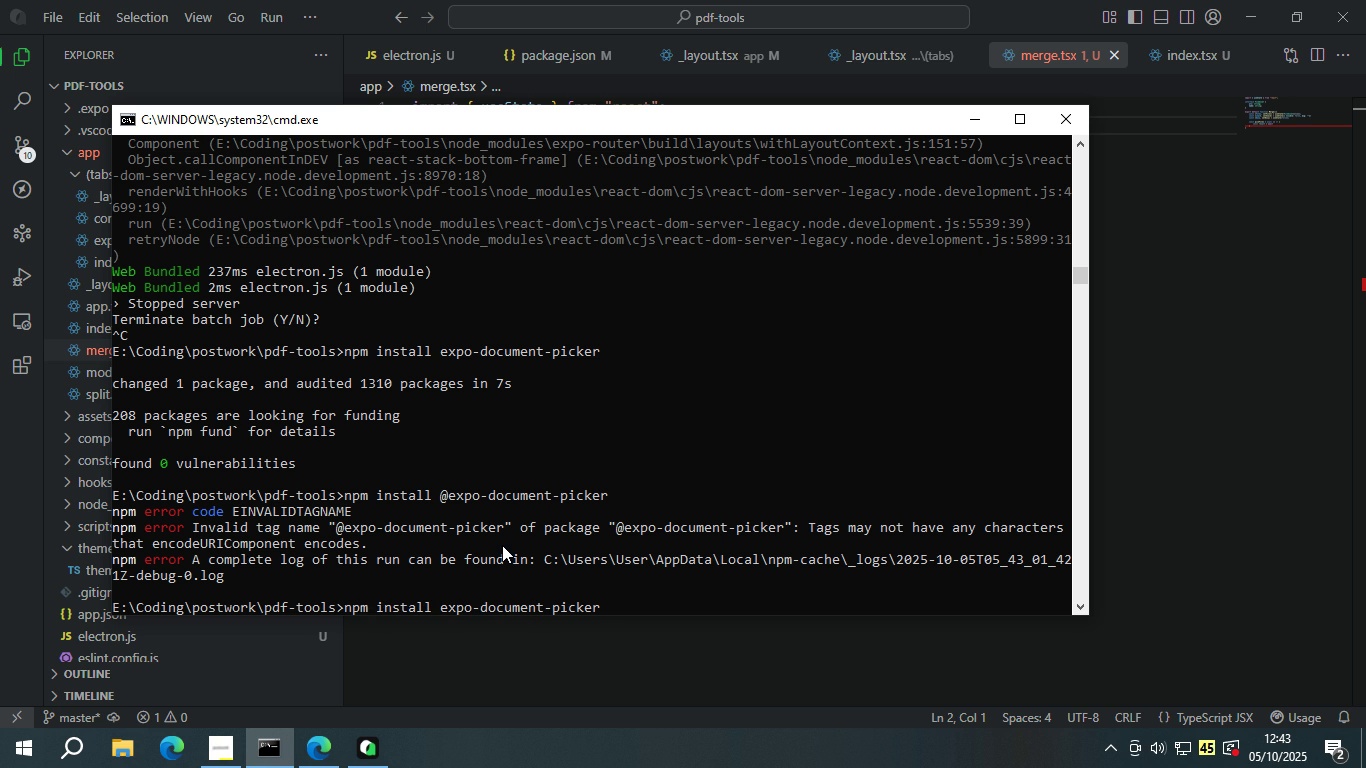 
key(Backspace)
key(Backspace)
key(Backspace)
type(expo)
 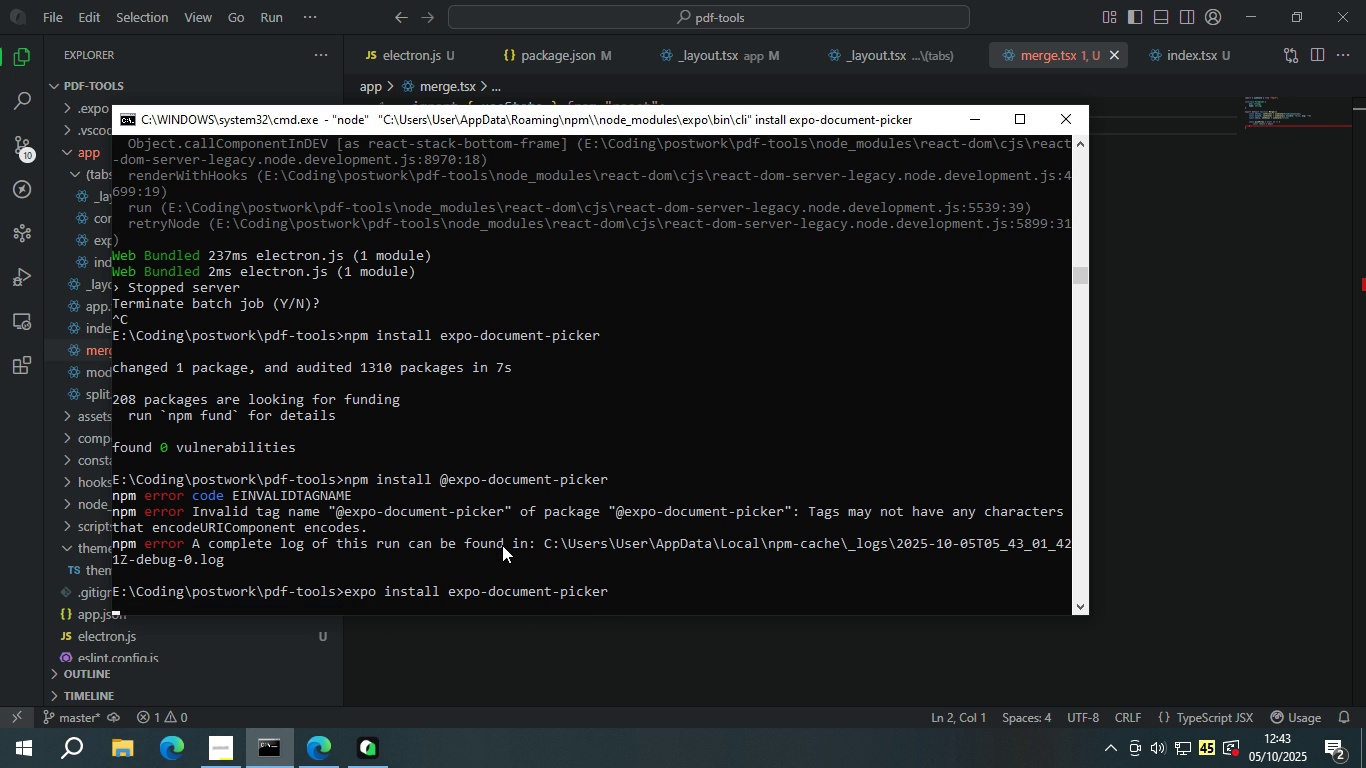 
key(Enter)
 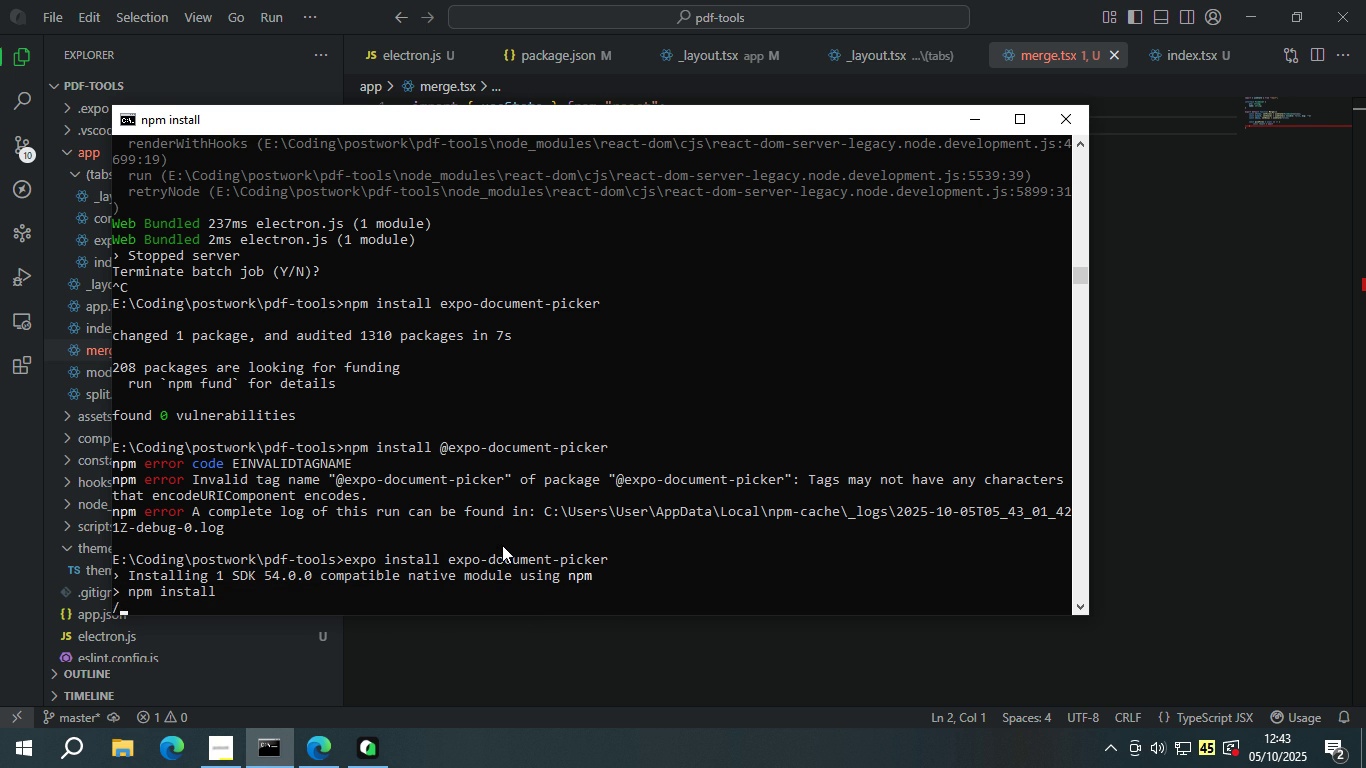 
wait(8.51)
 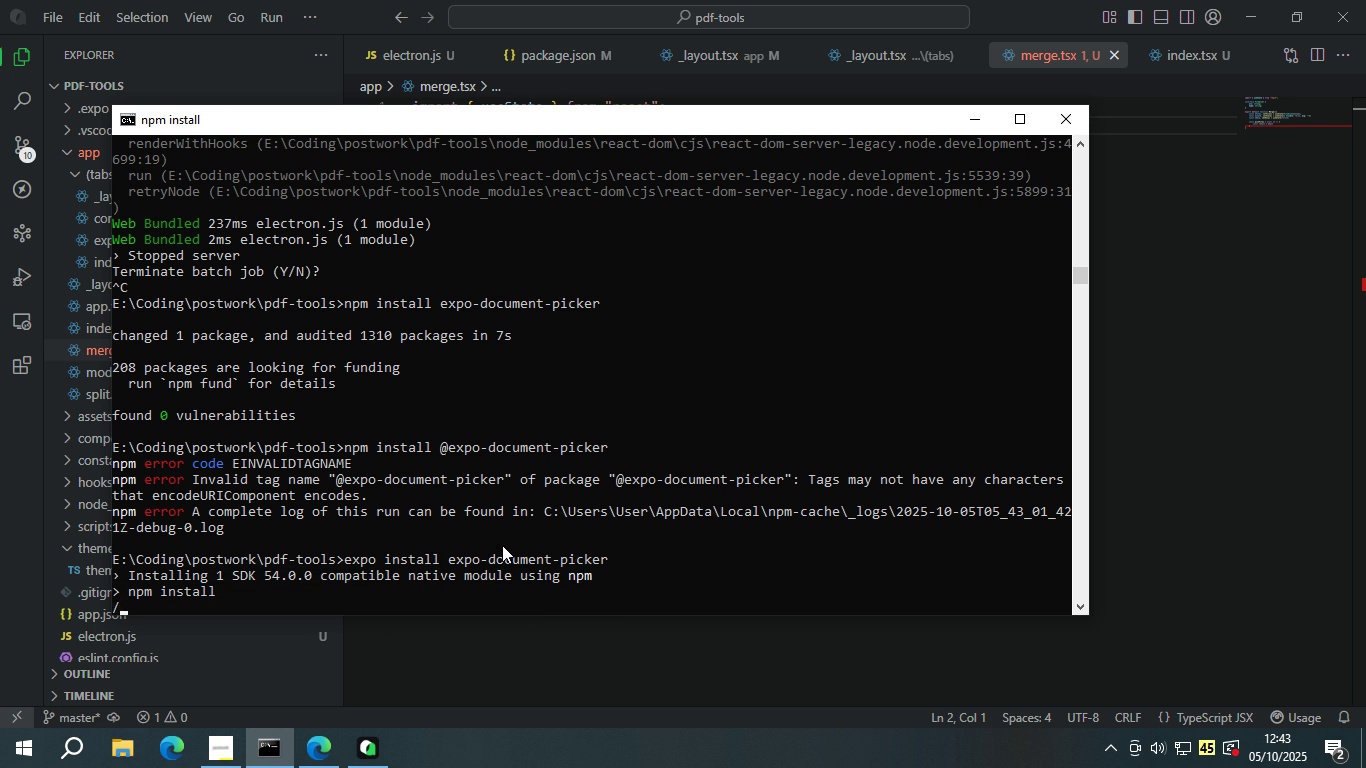 
left_click([1136, 231])
 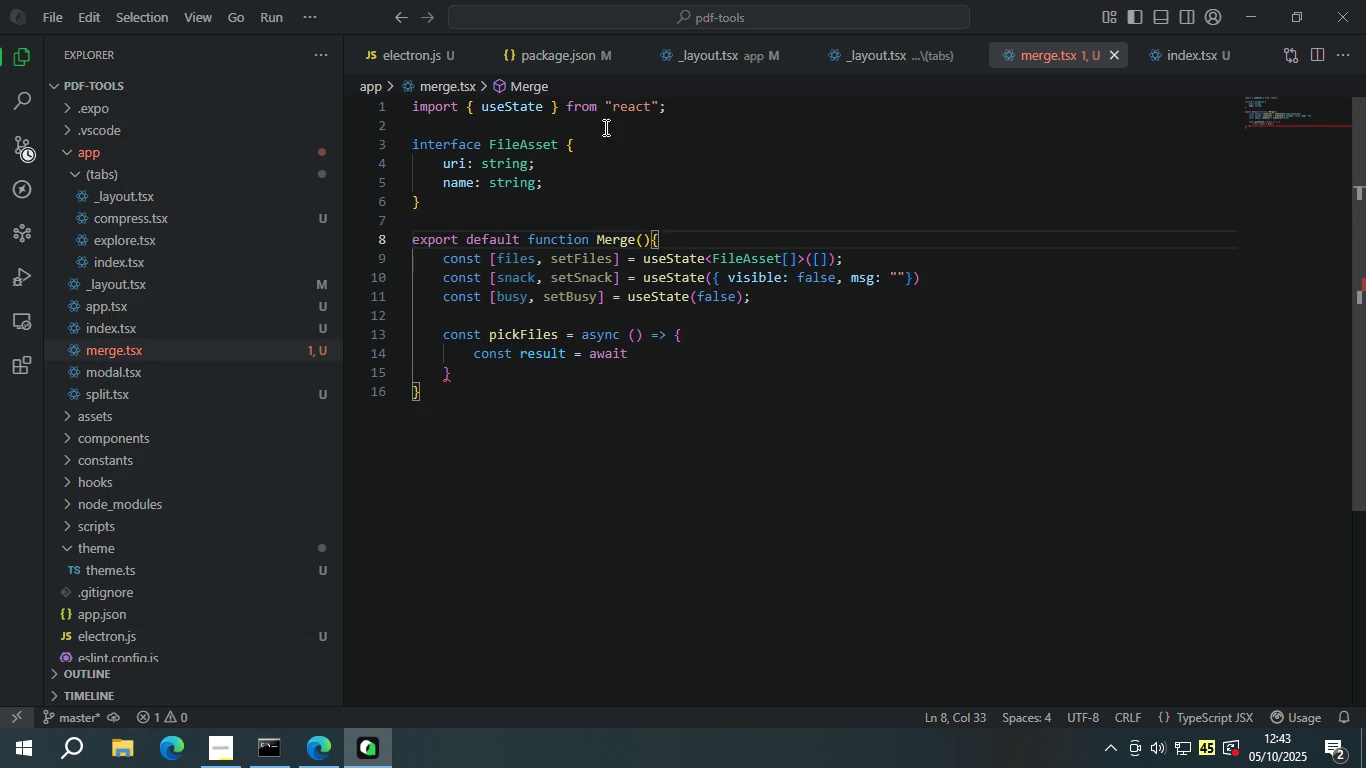 
left_click([603, 123])
 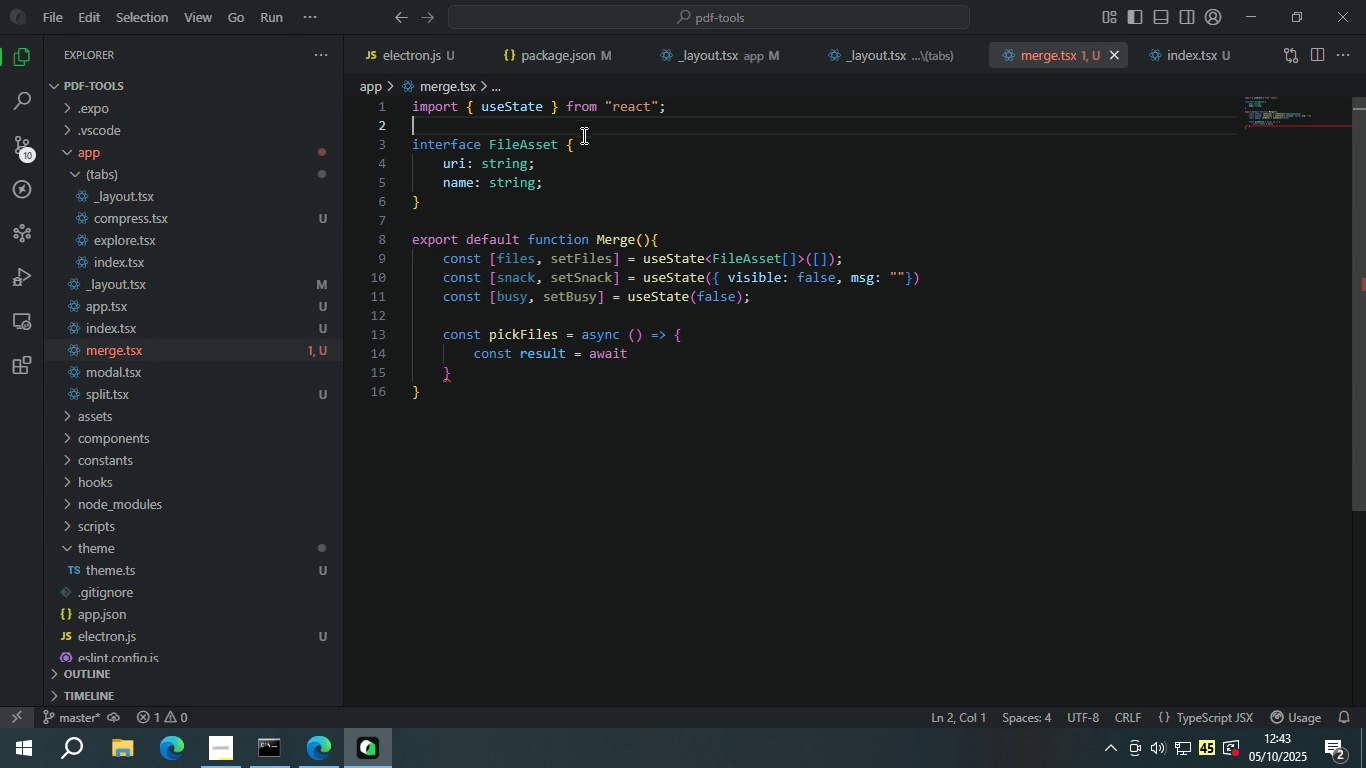 
left_click([640, 351])
 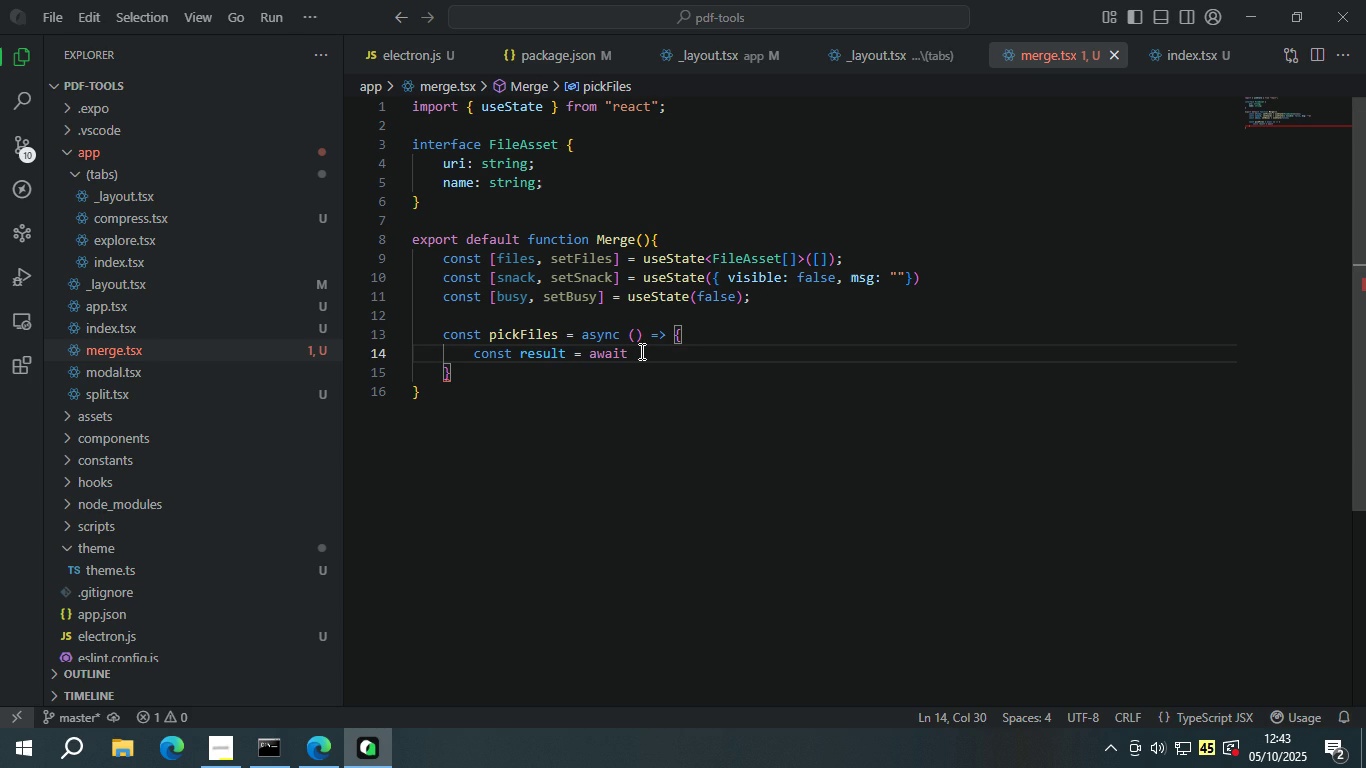 
type(Documenr)
 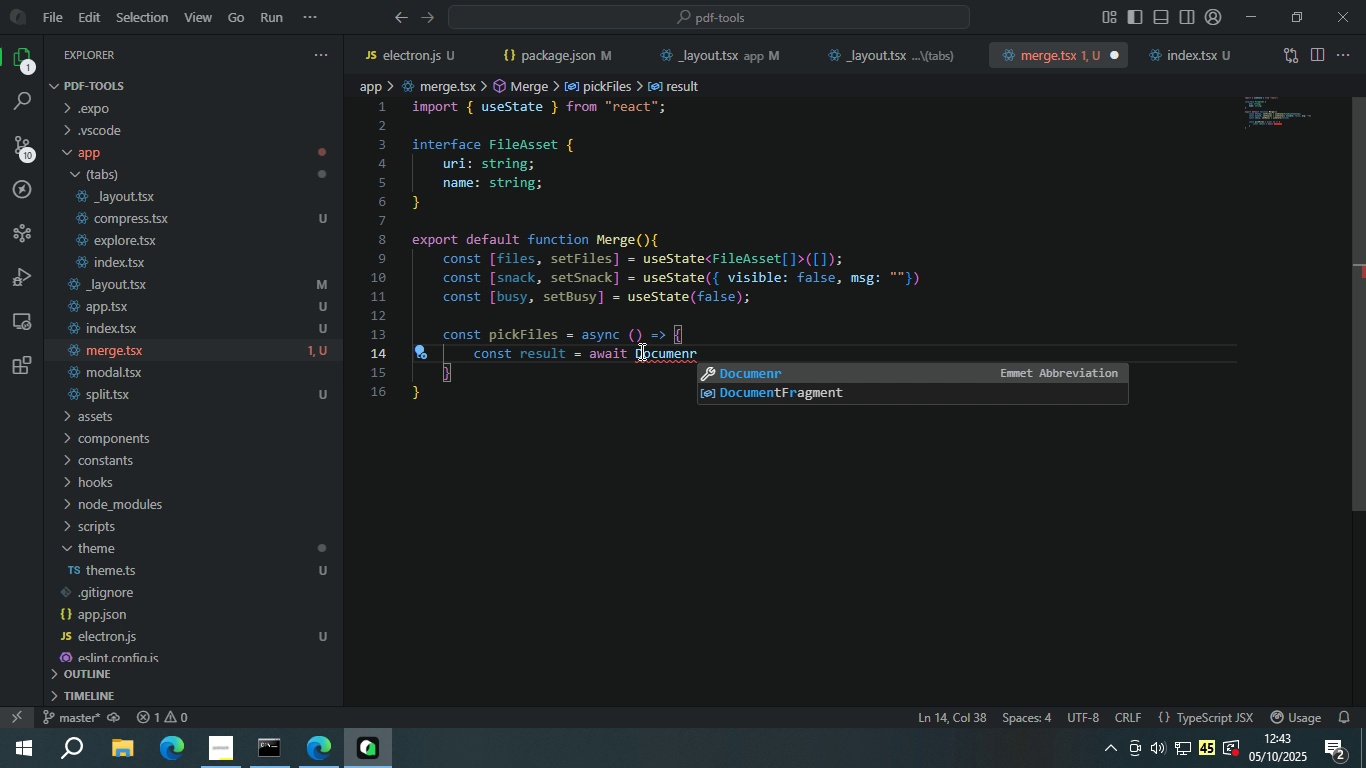 
wait(15.46)
 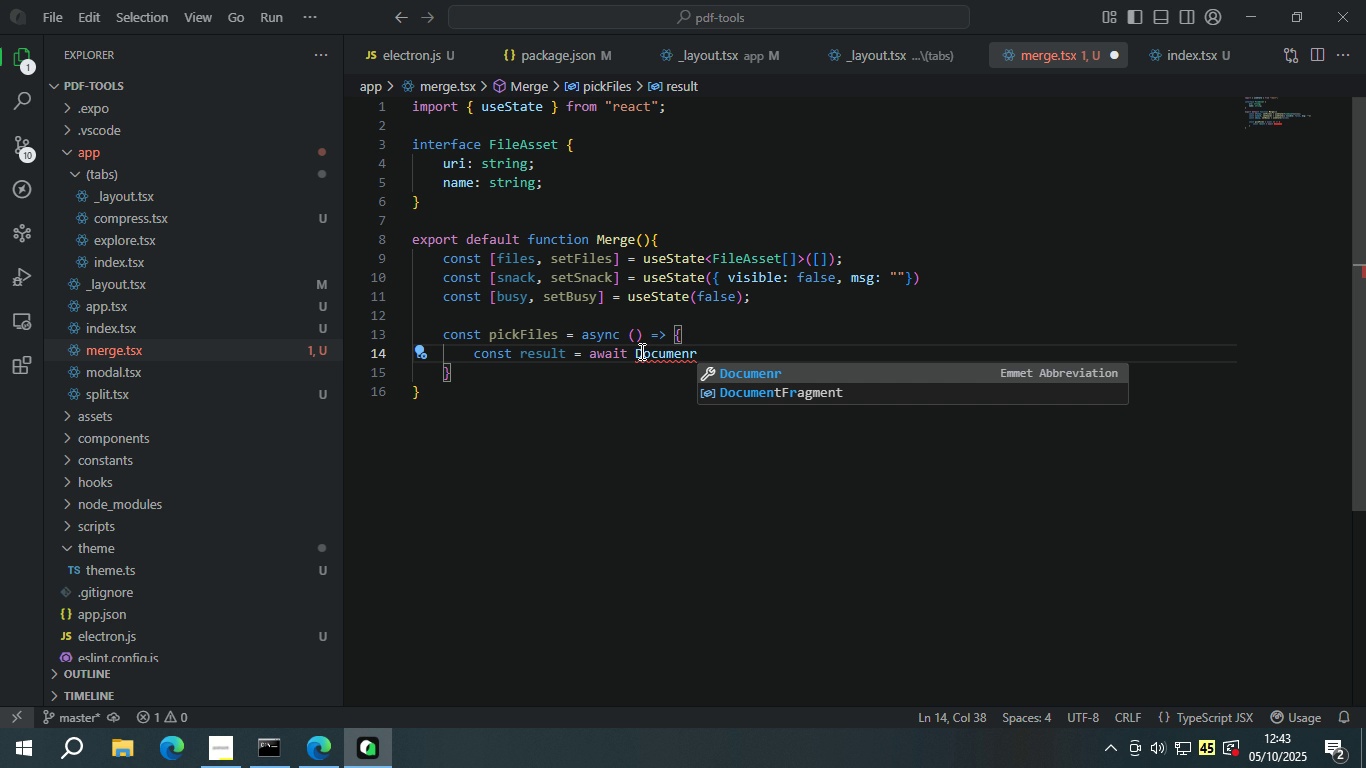 
key(Backspace)
key(Backspace)
key(Backspace)
key(Backspace)
key(Backspace)
key(Backspace)
key(Backspace)
key(Backspace)
key(Backspace)
type( Documen)